 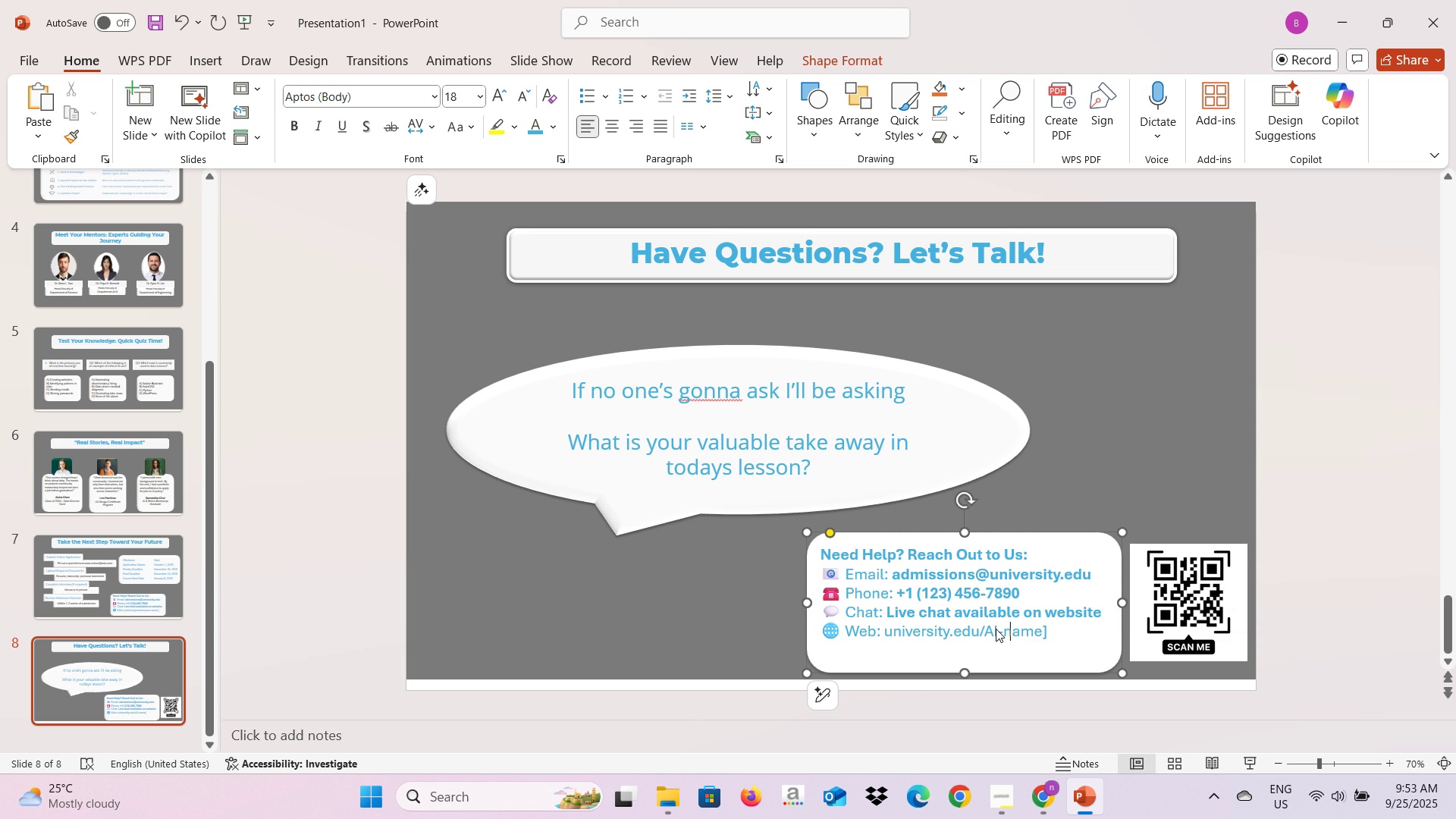 
key(ArrowRight)
 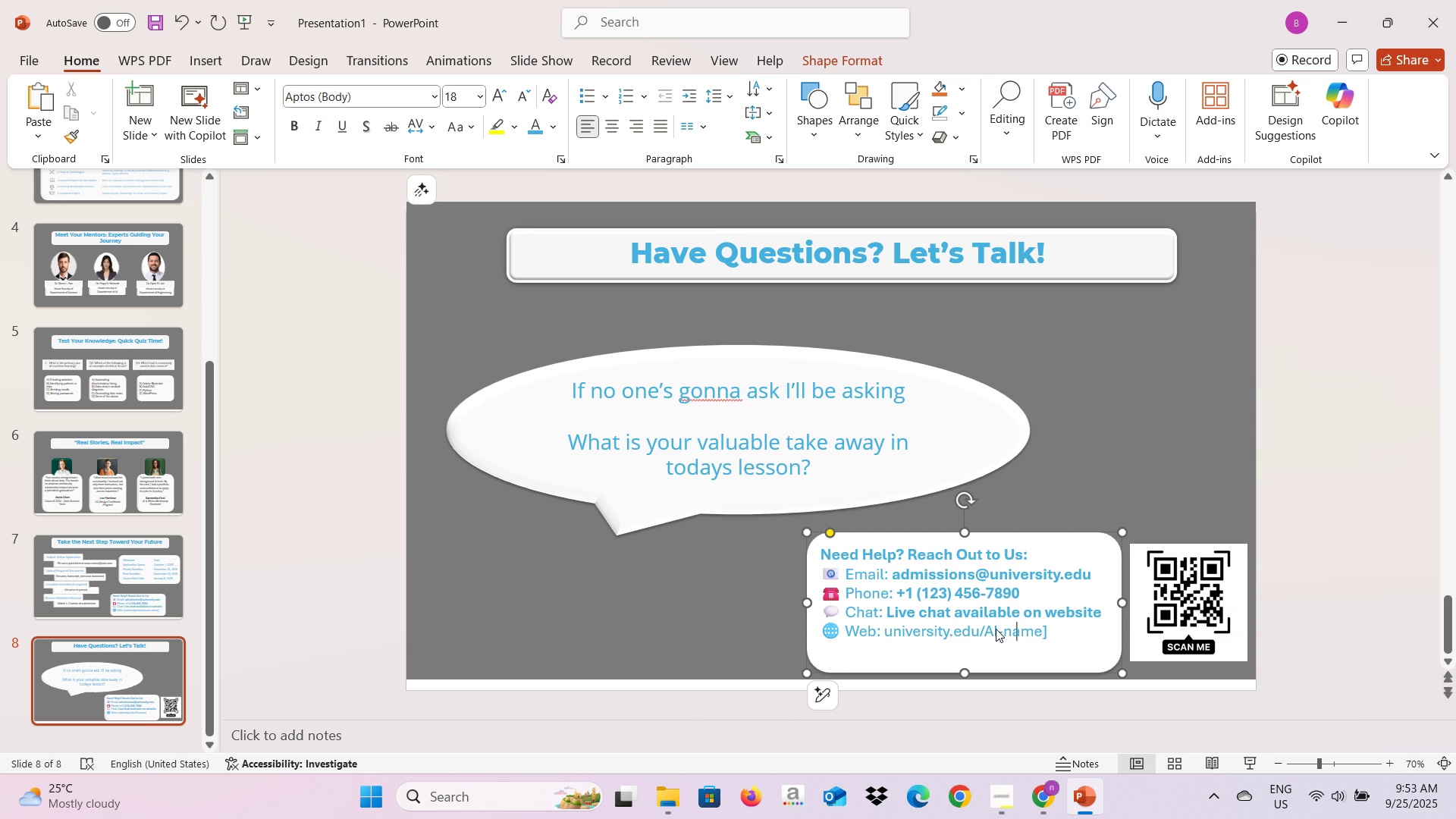 
key(ArrowRight)
 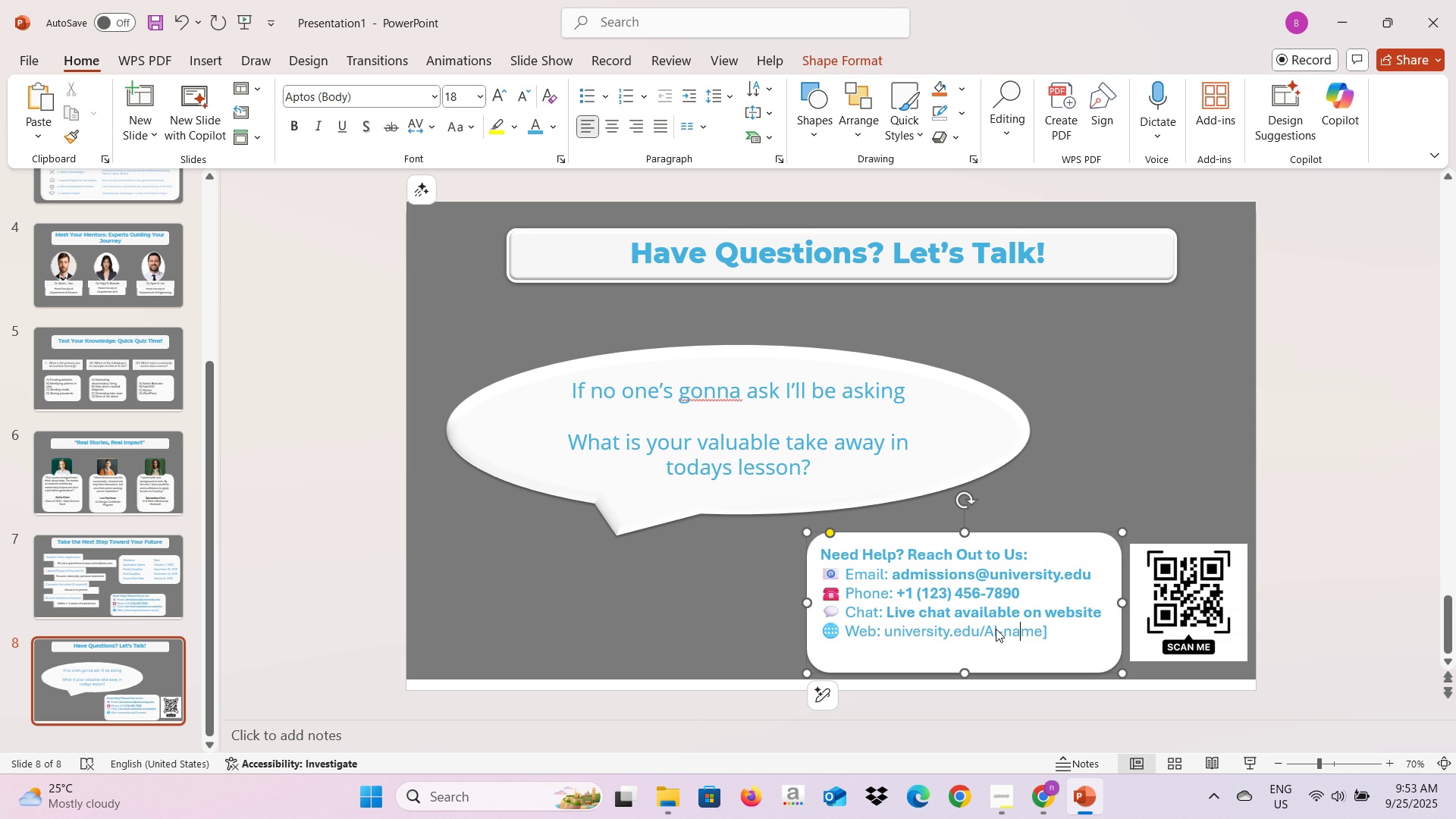 
key(ArrowRight)
 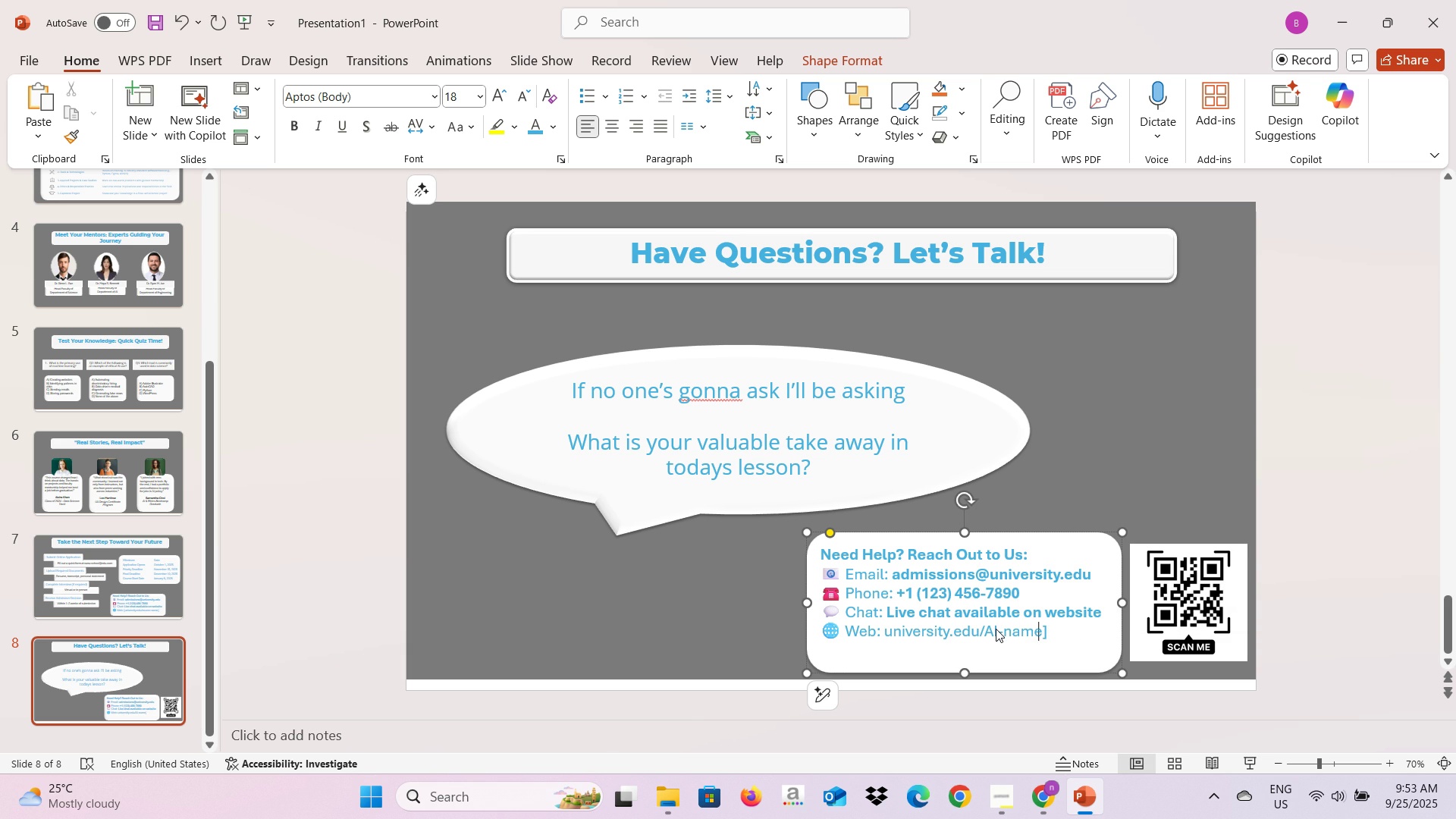 
key(ArrowRight)
 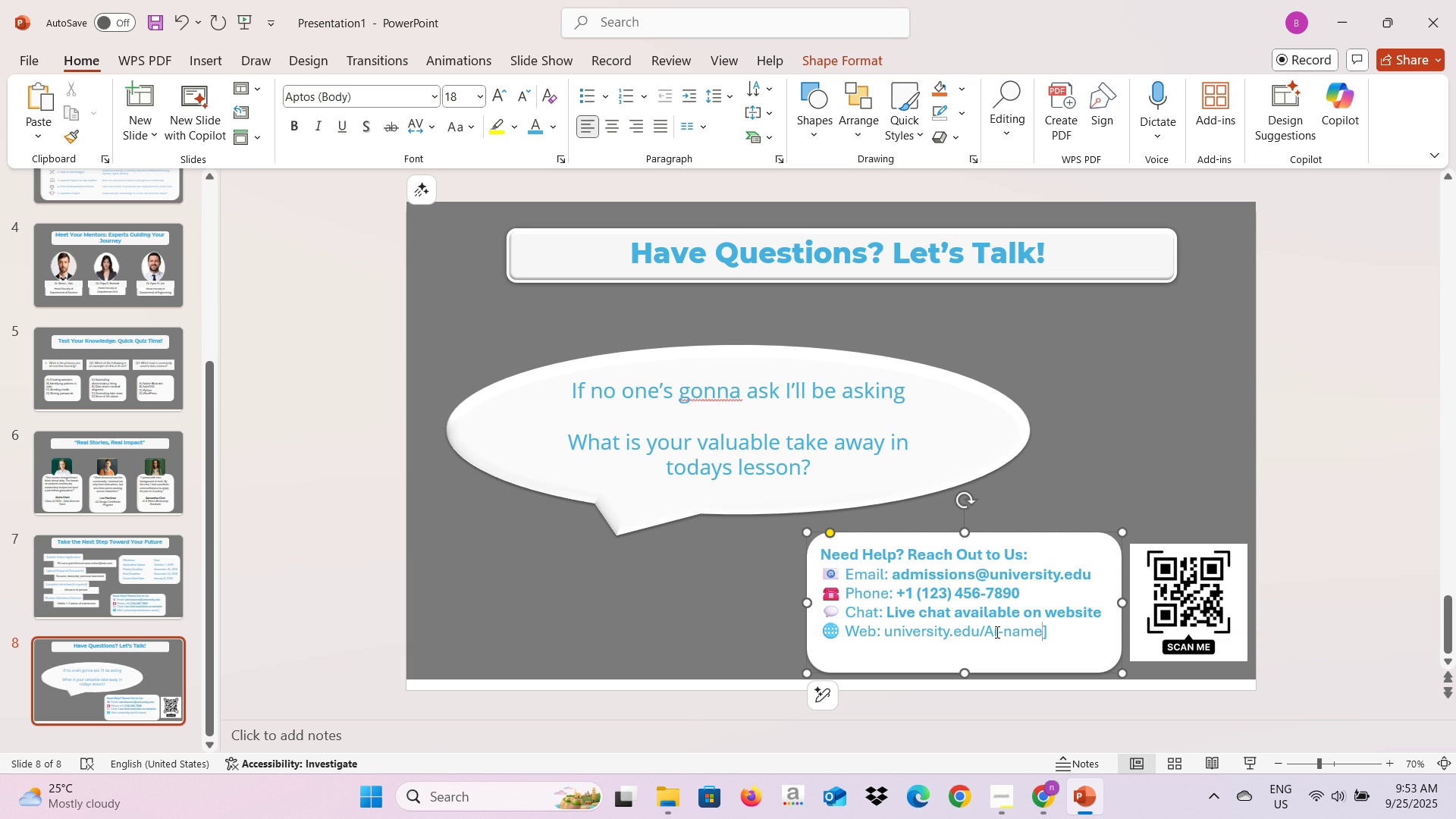 
wait(6.71)
 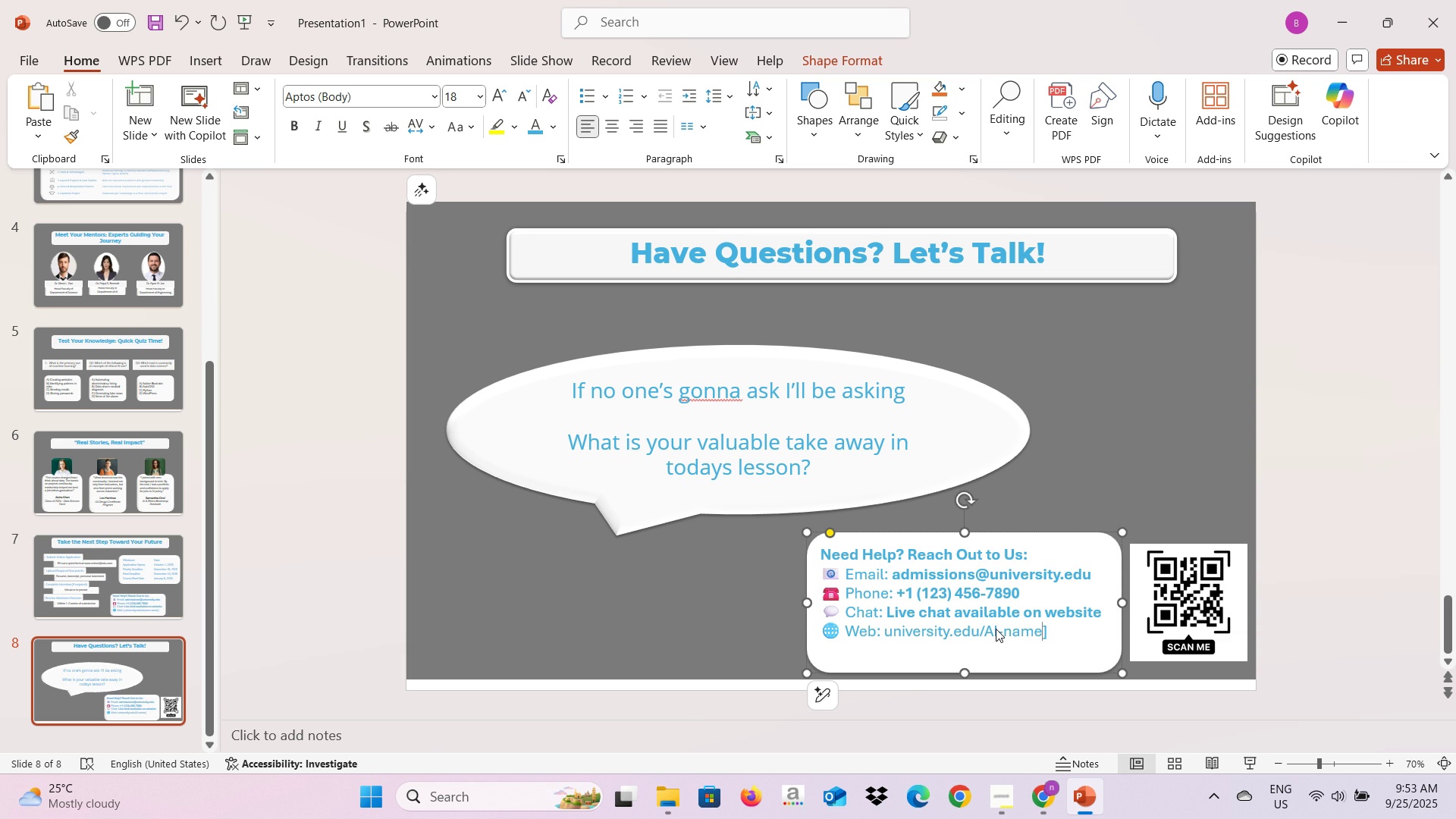 
key(Backspace)
 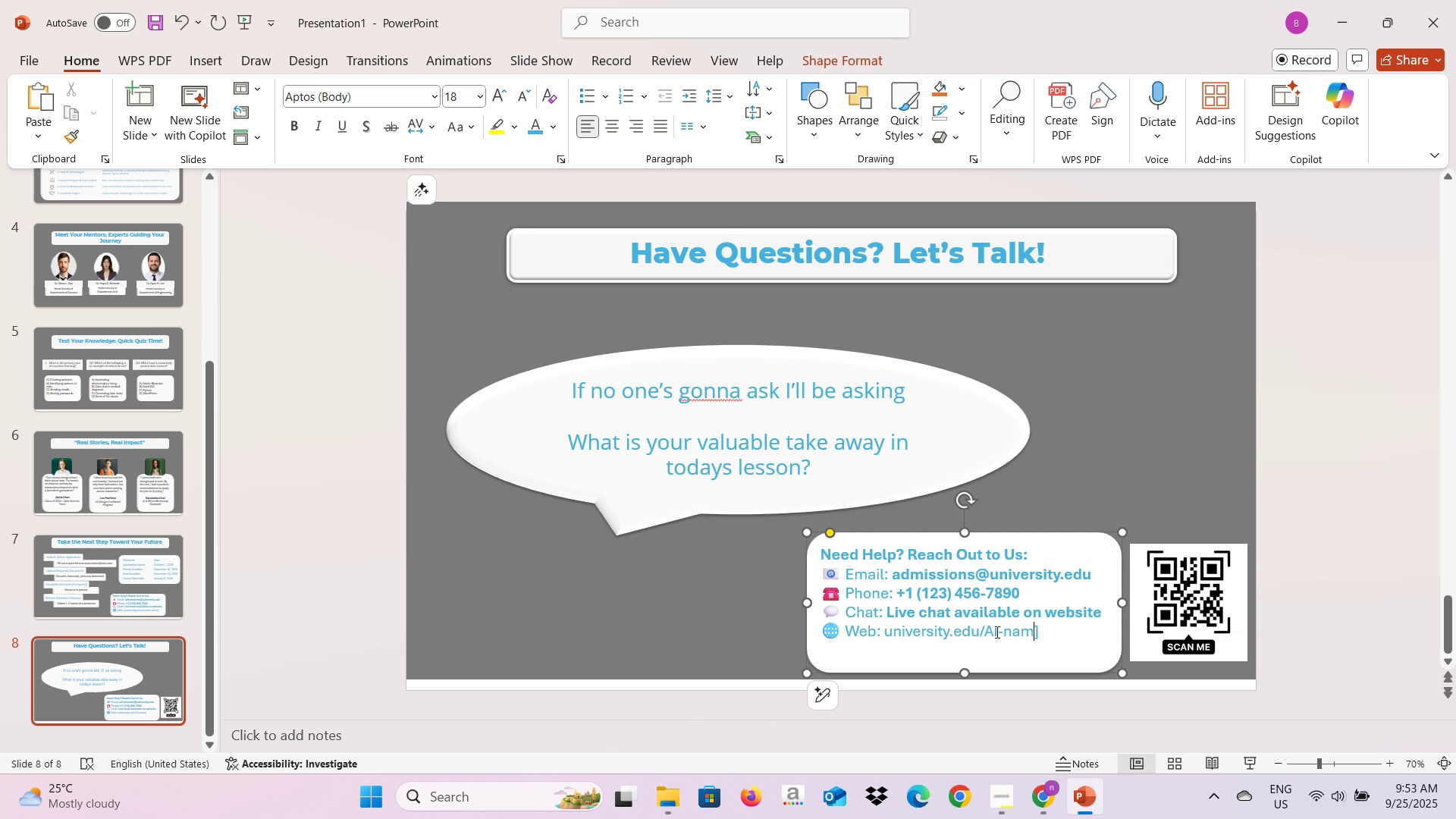 
key(Backspace)
 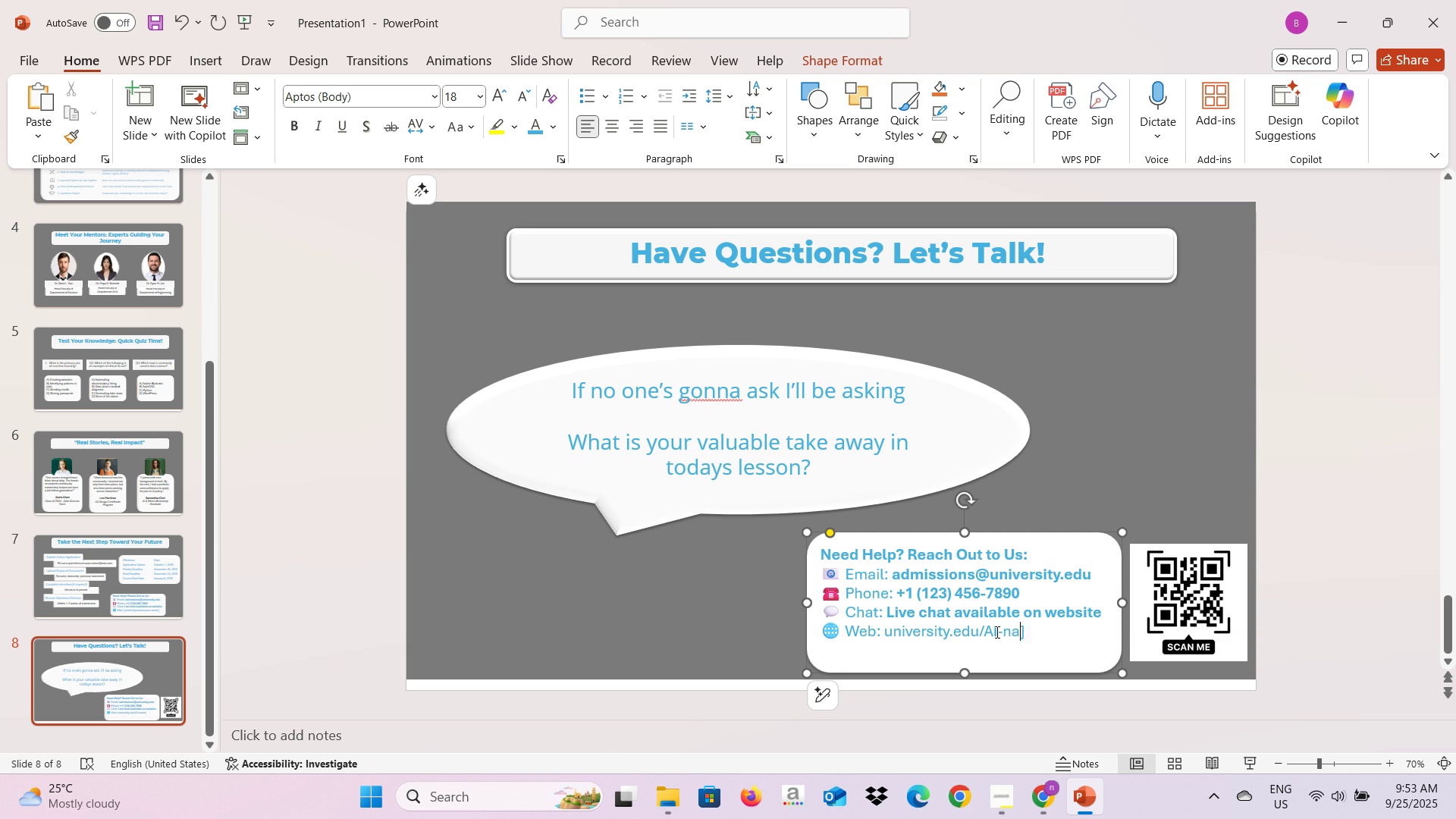 
key(Backspace)
 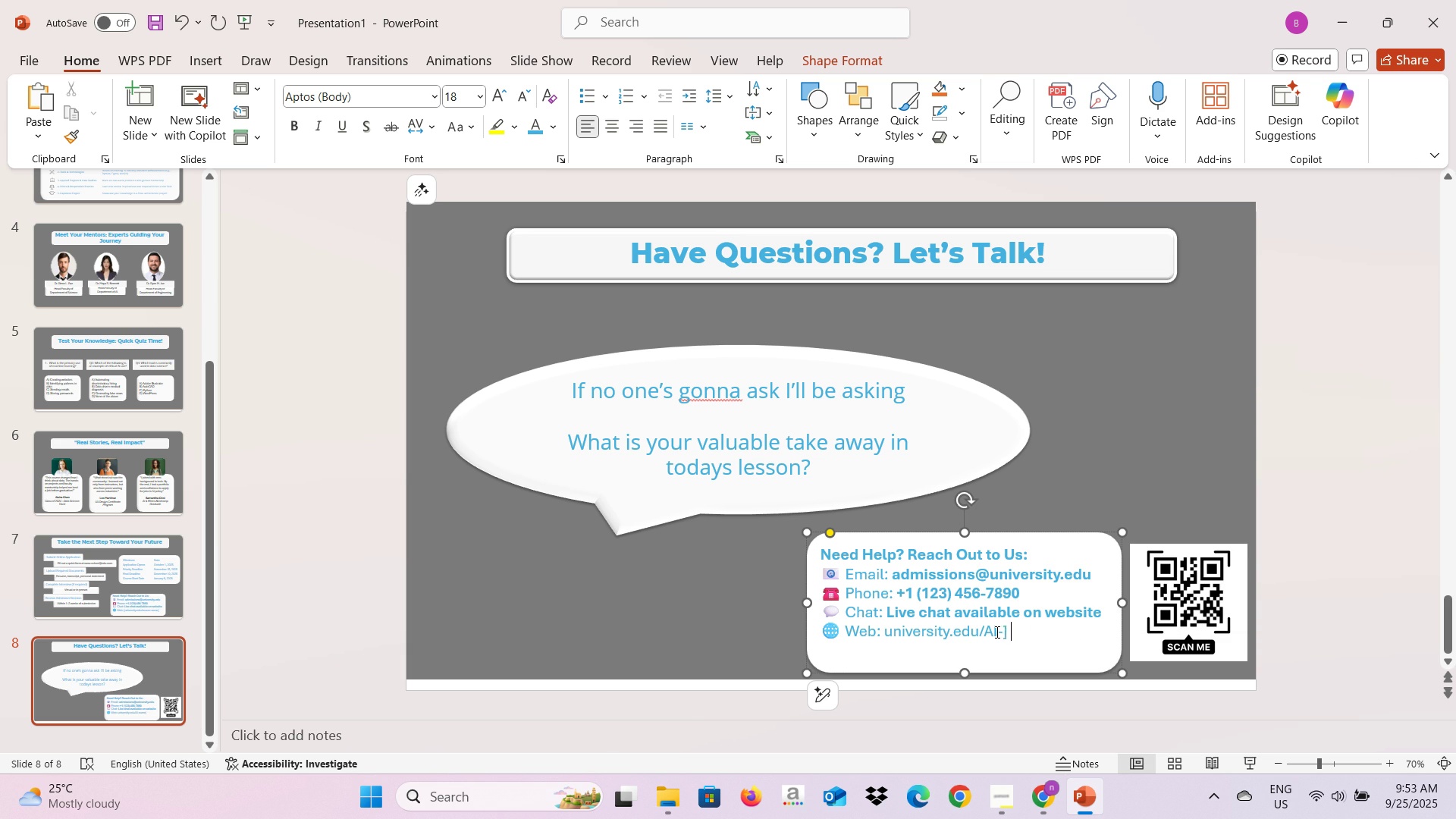 
key(Backspace)
 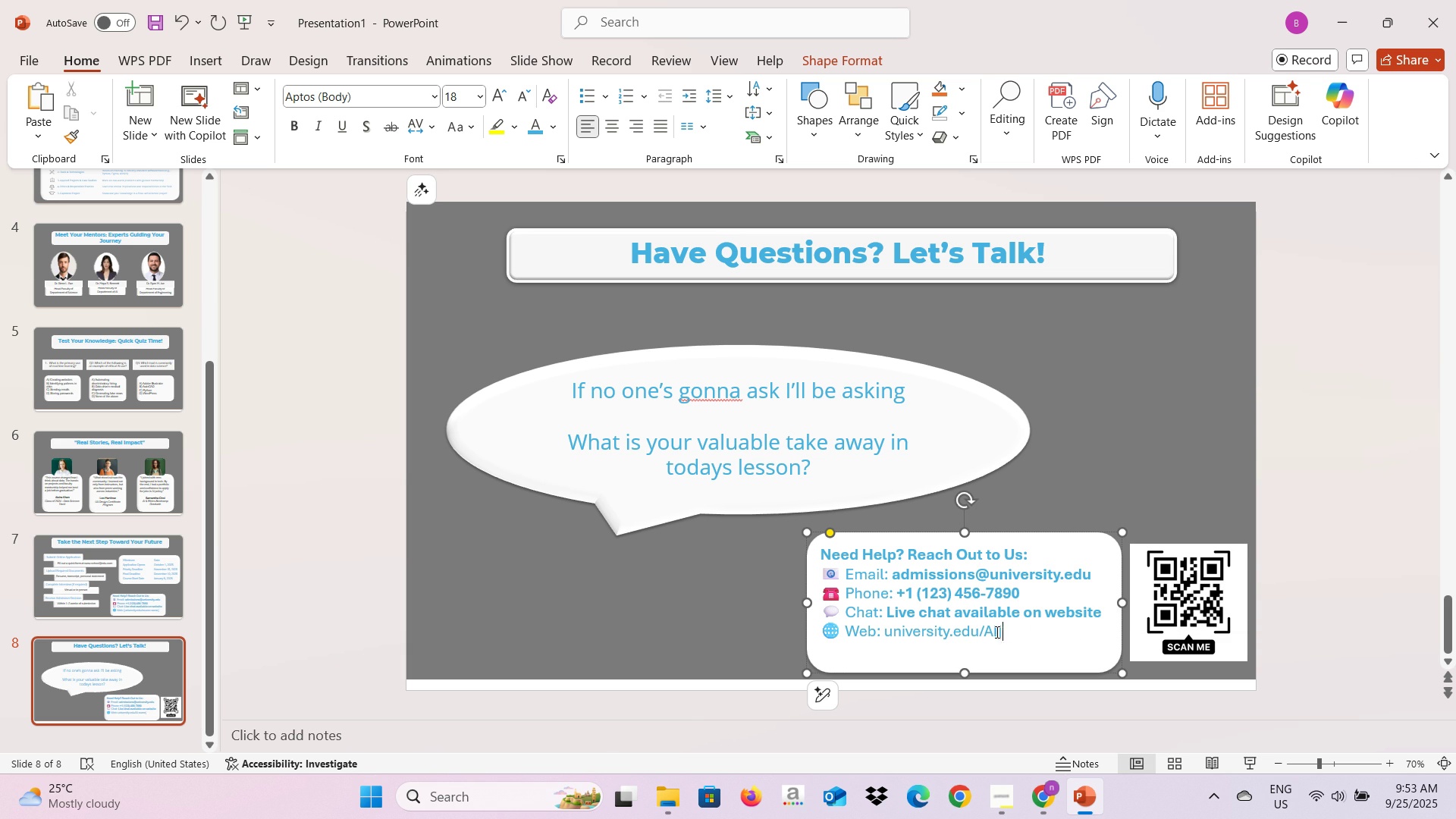 
key(Backspace)
 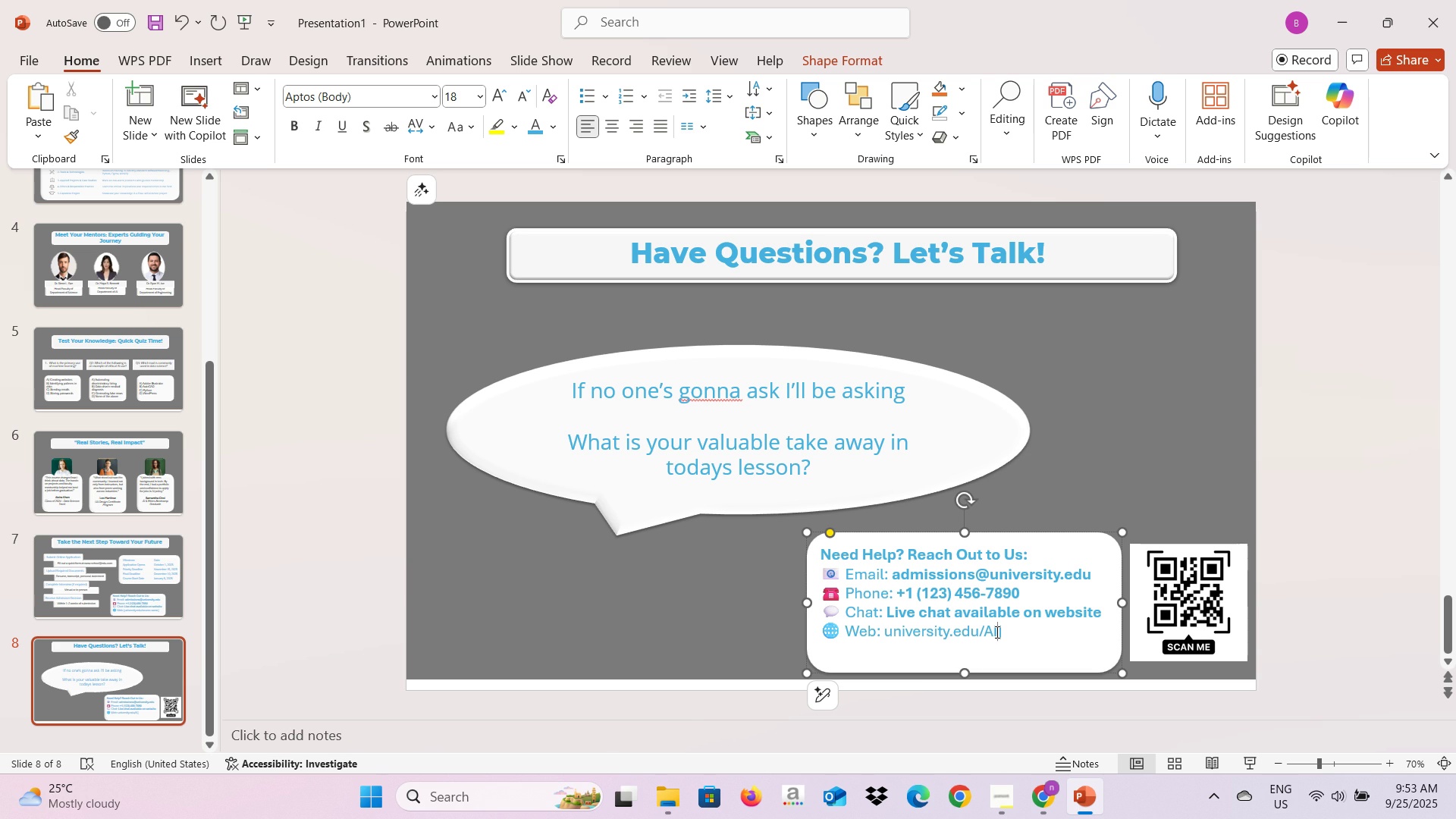 
key(ArrowRight)
 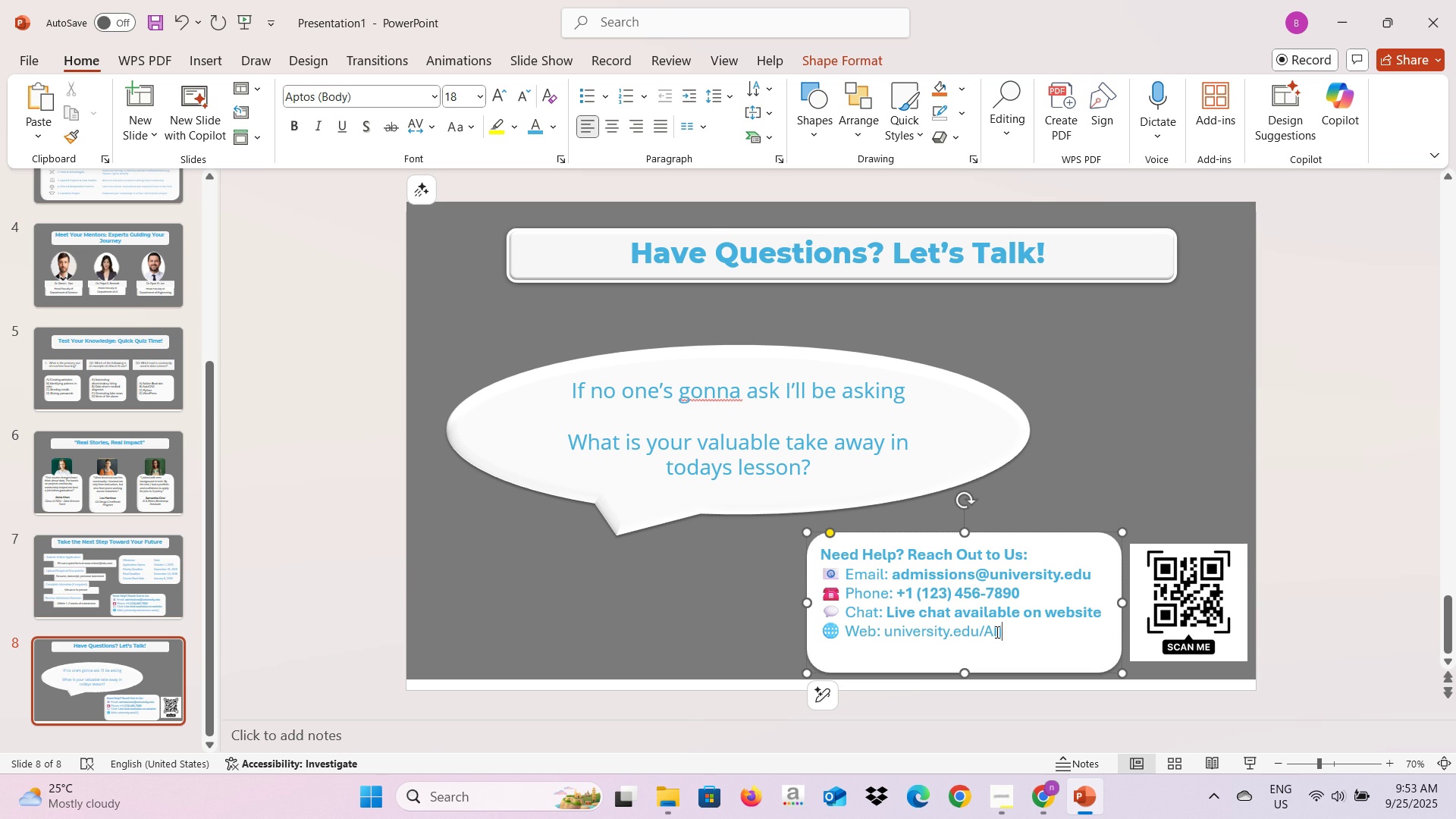 
key(Backspace)
type(.yu)
 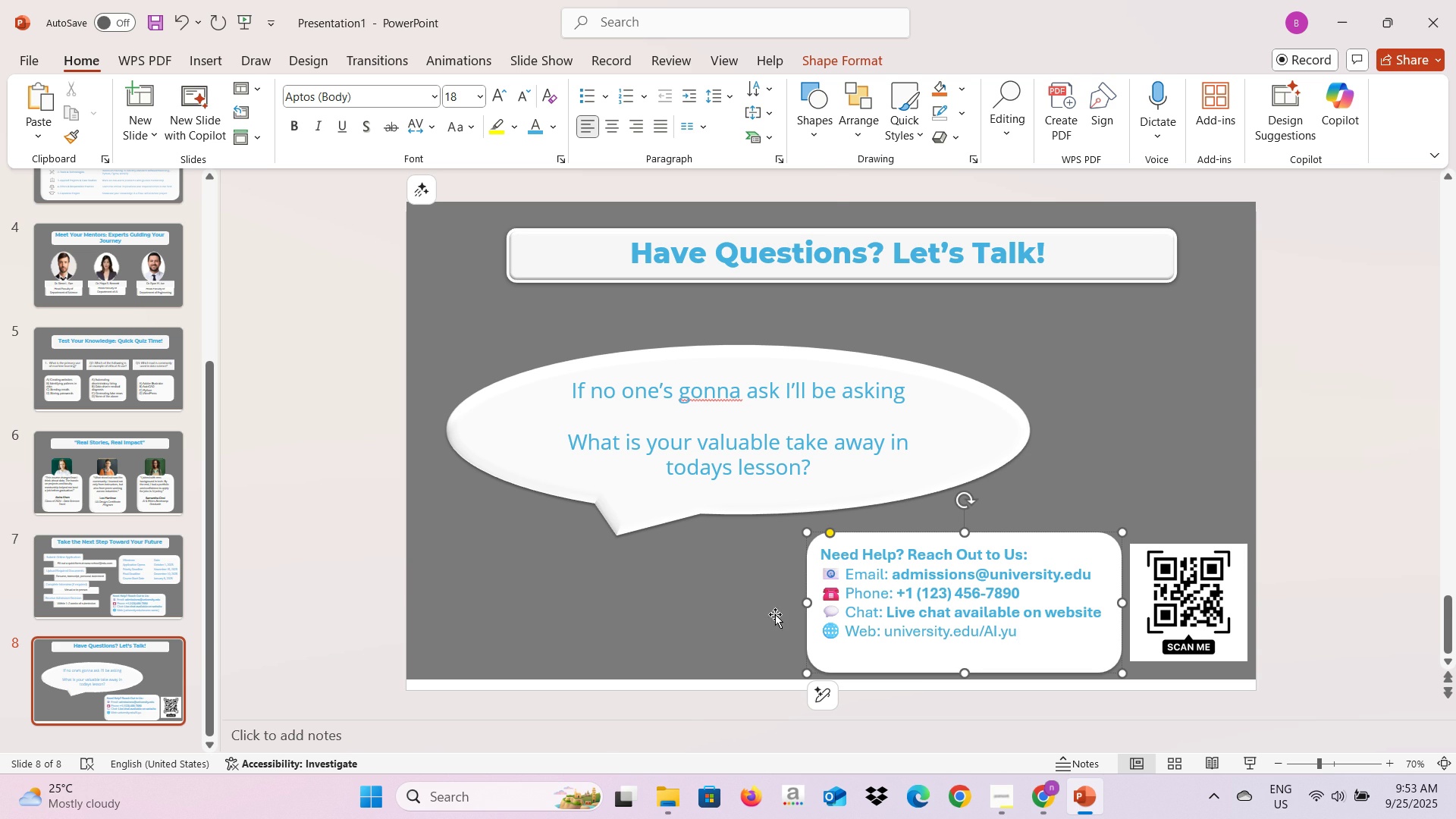 
left_click([769, 610])
 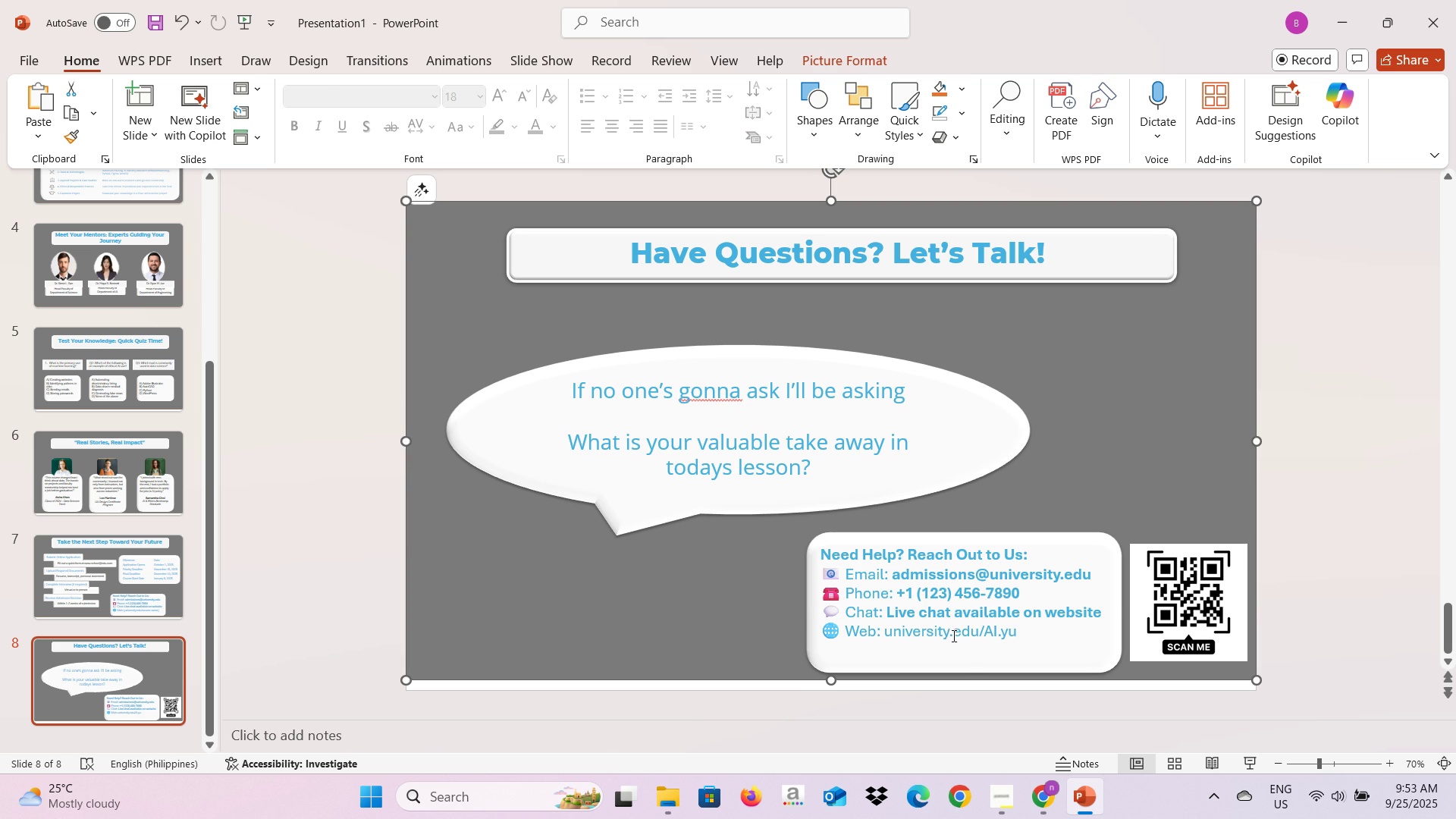 
left_click([955, 629])
 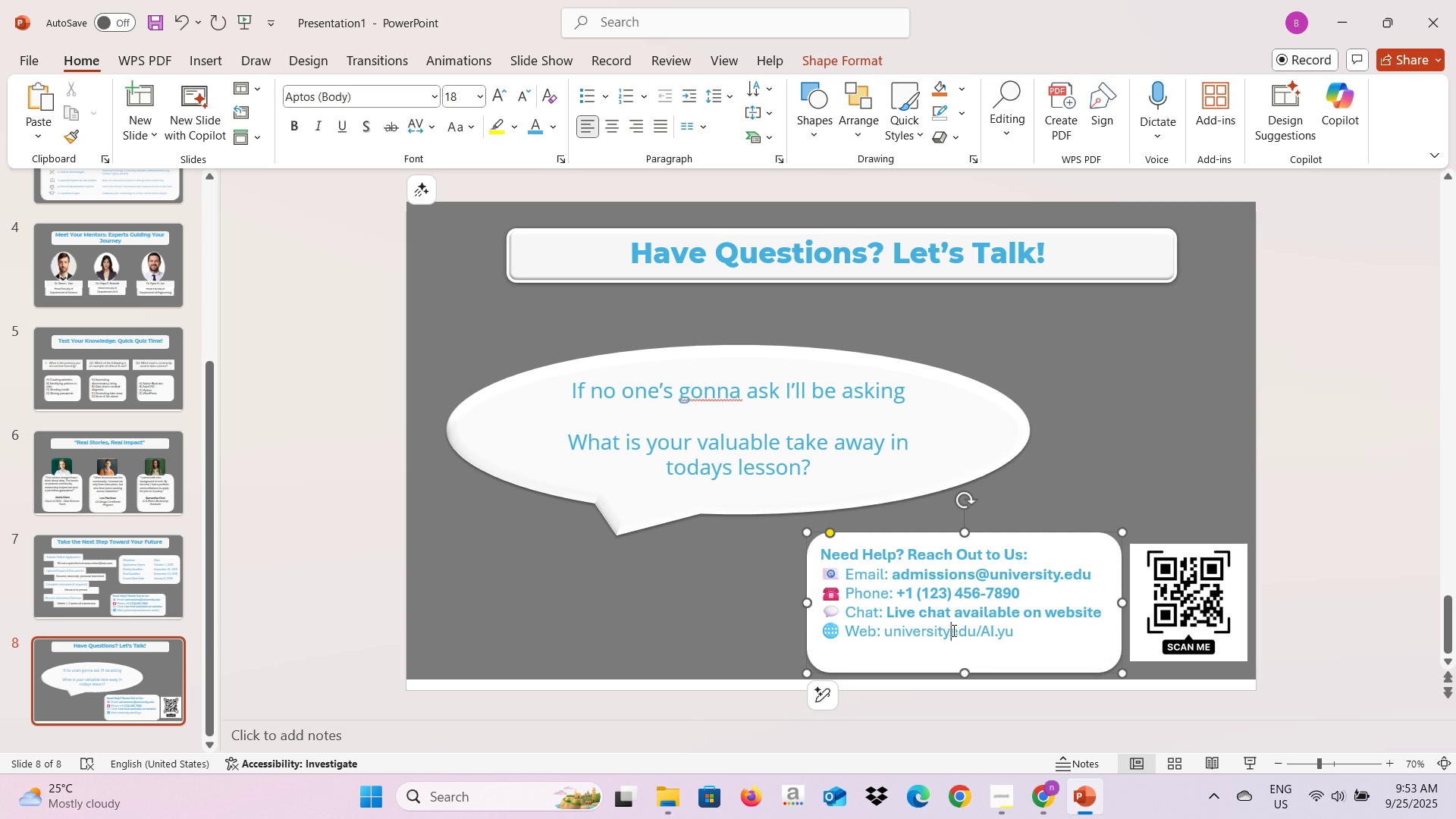 
key(Backspace)
 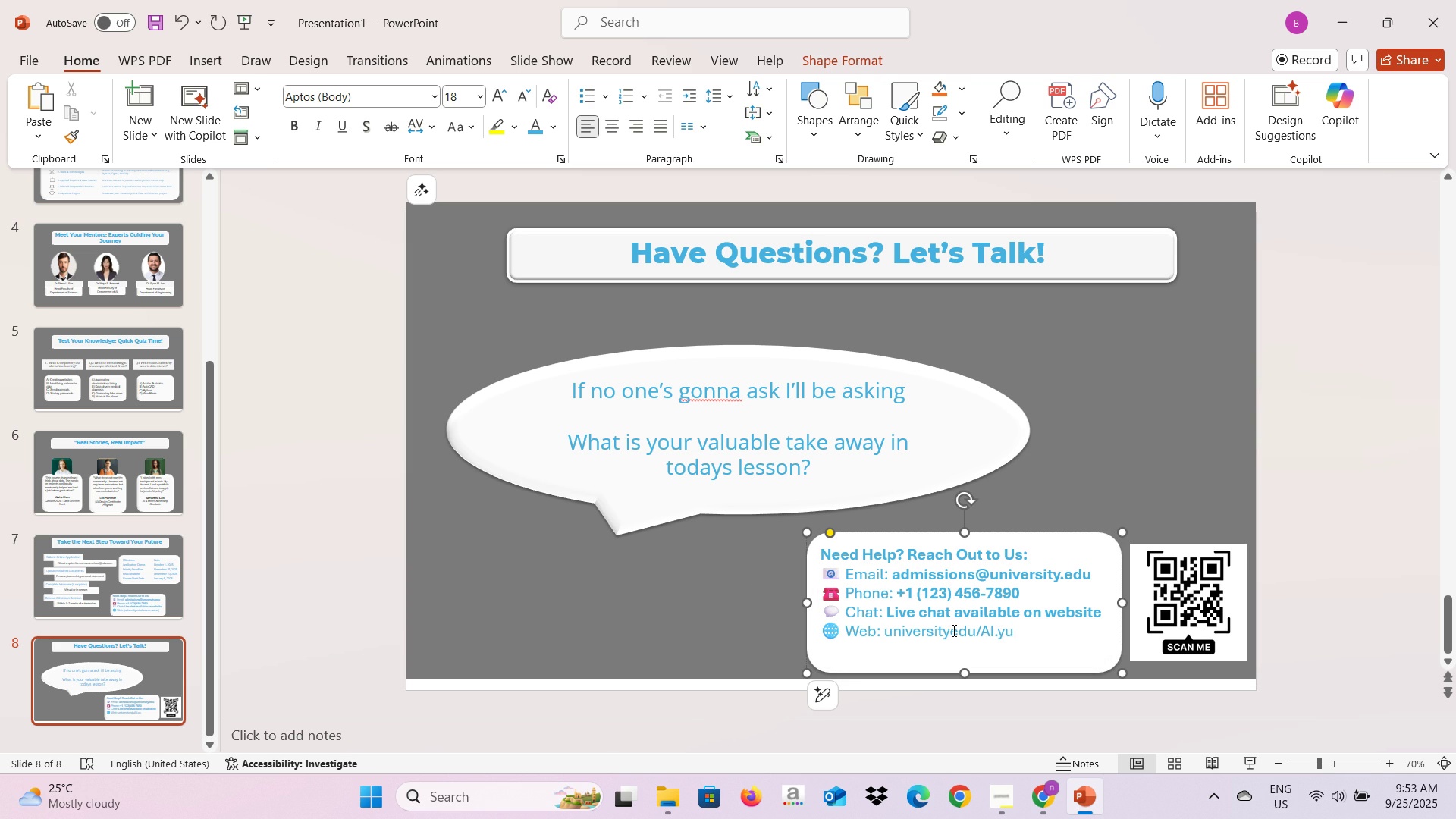 
key(Shift+ShiftLeft)
 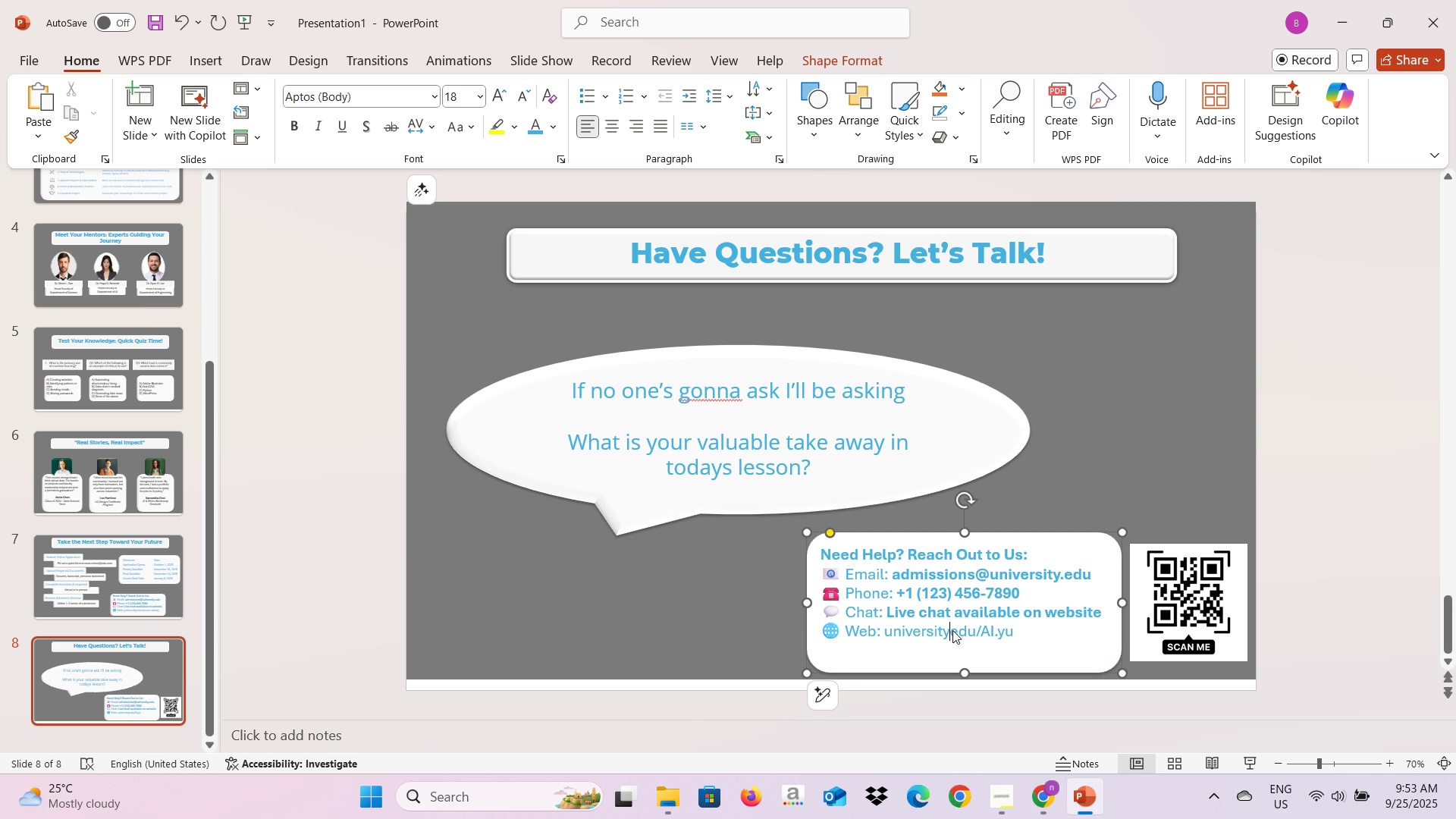 
key(Shift+2)
 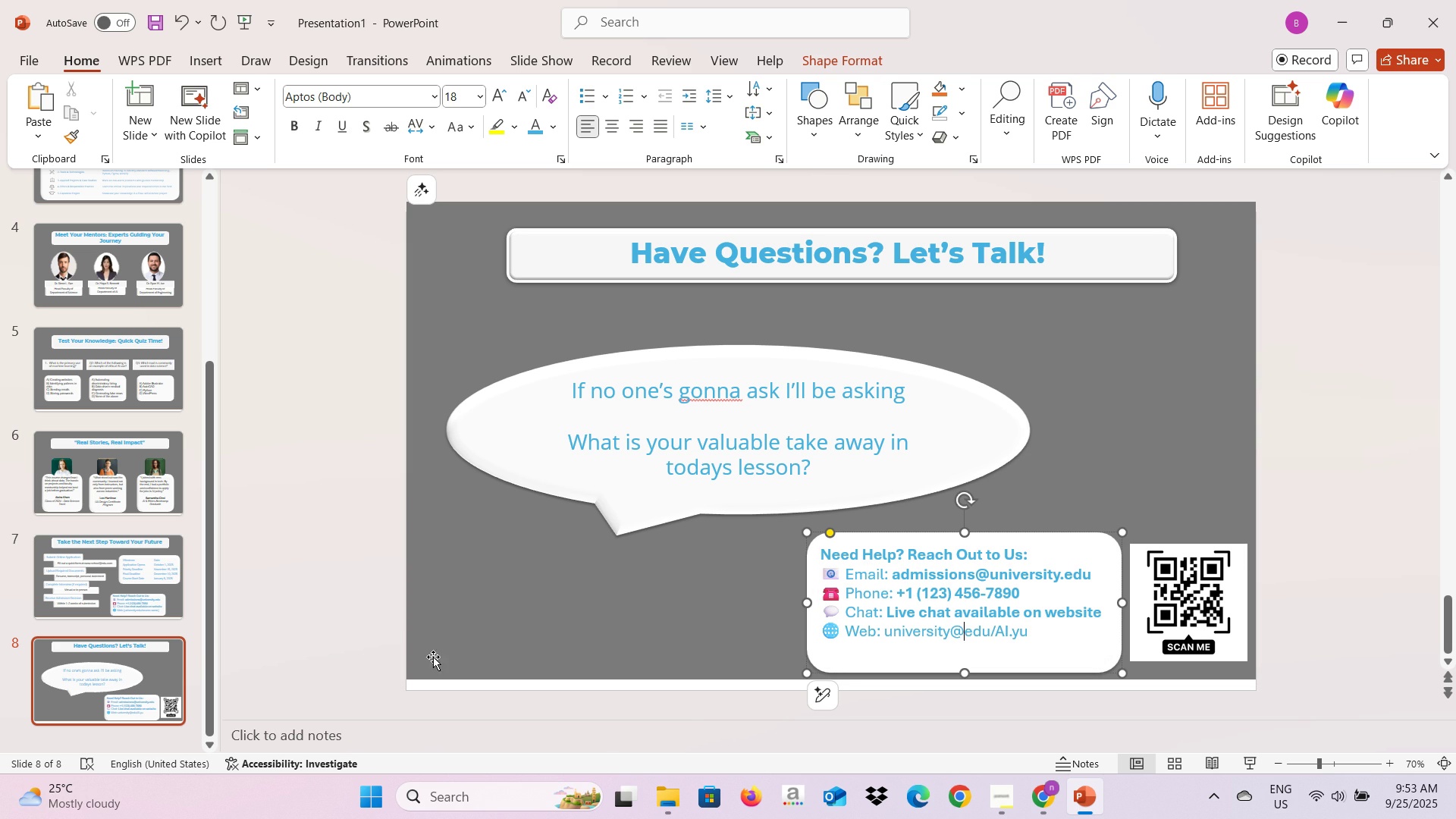 
left_click([145, 610])
 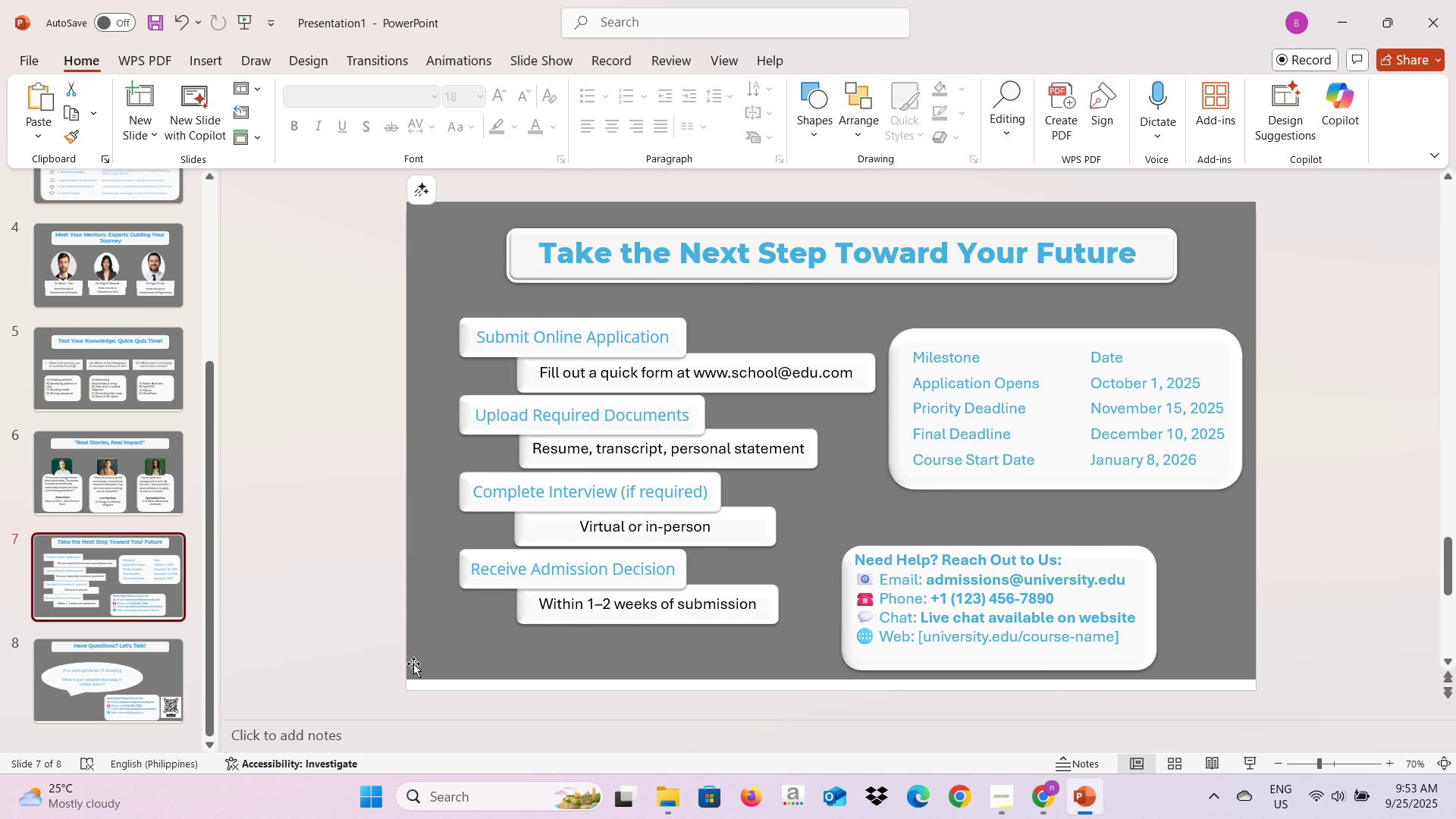 
left_click([89, 673])
 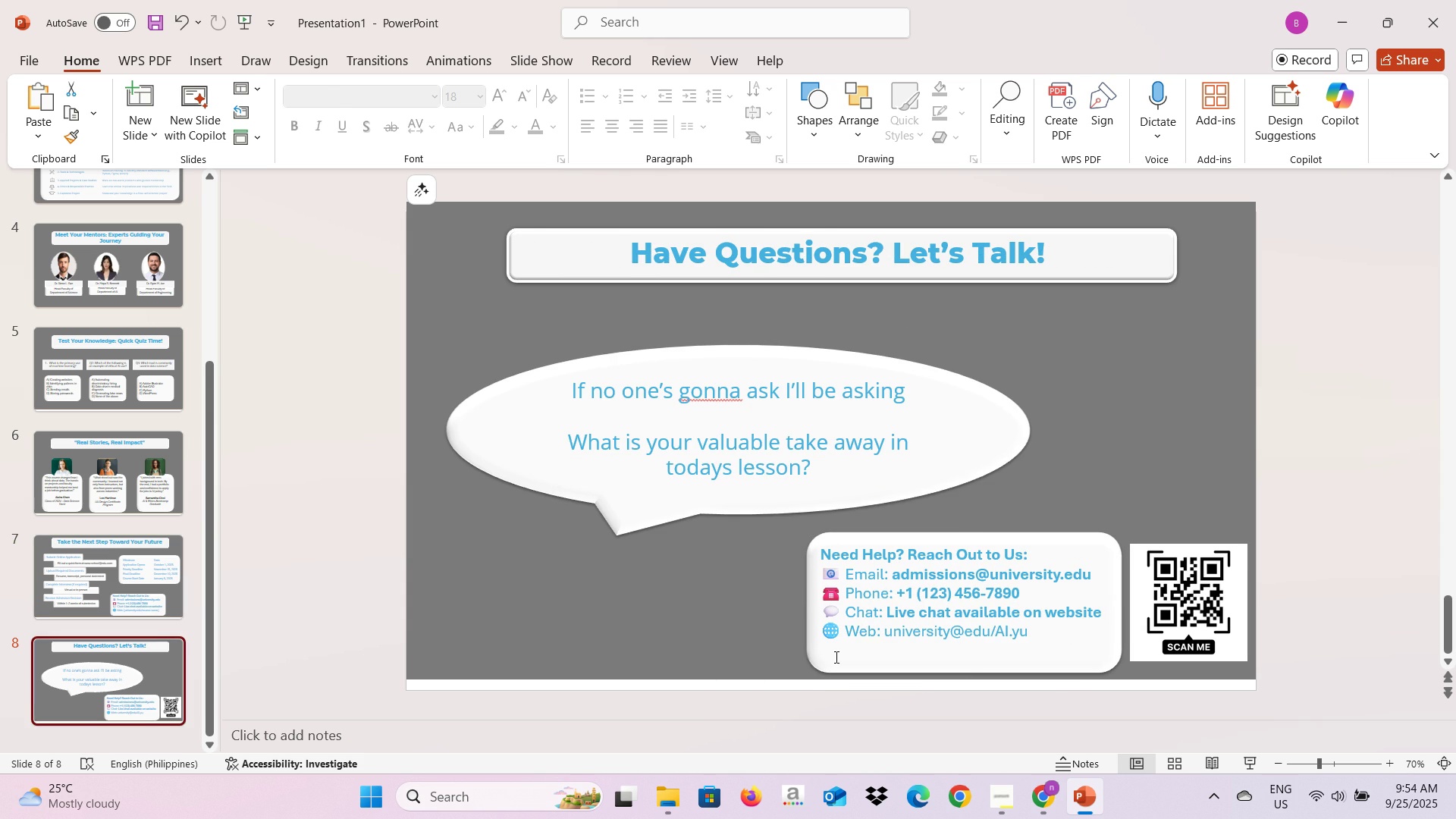 
left_click([835, 657])
 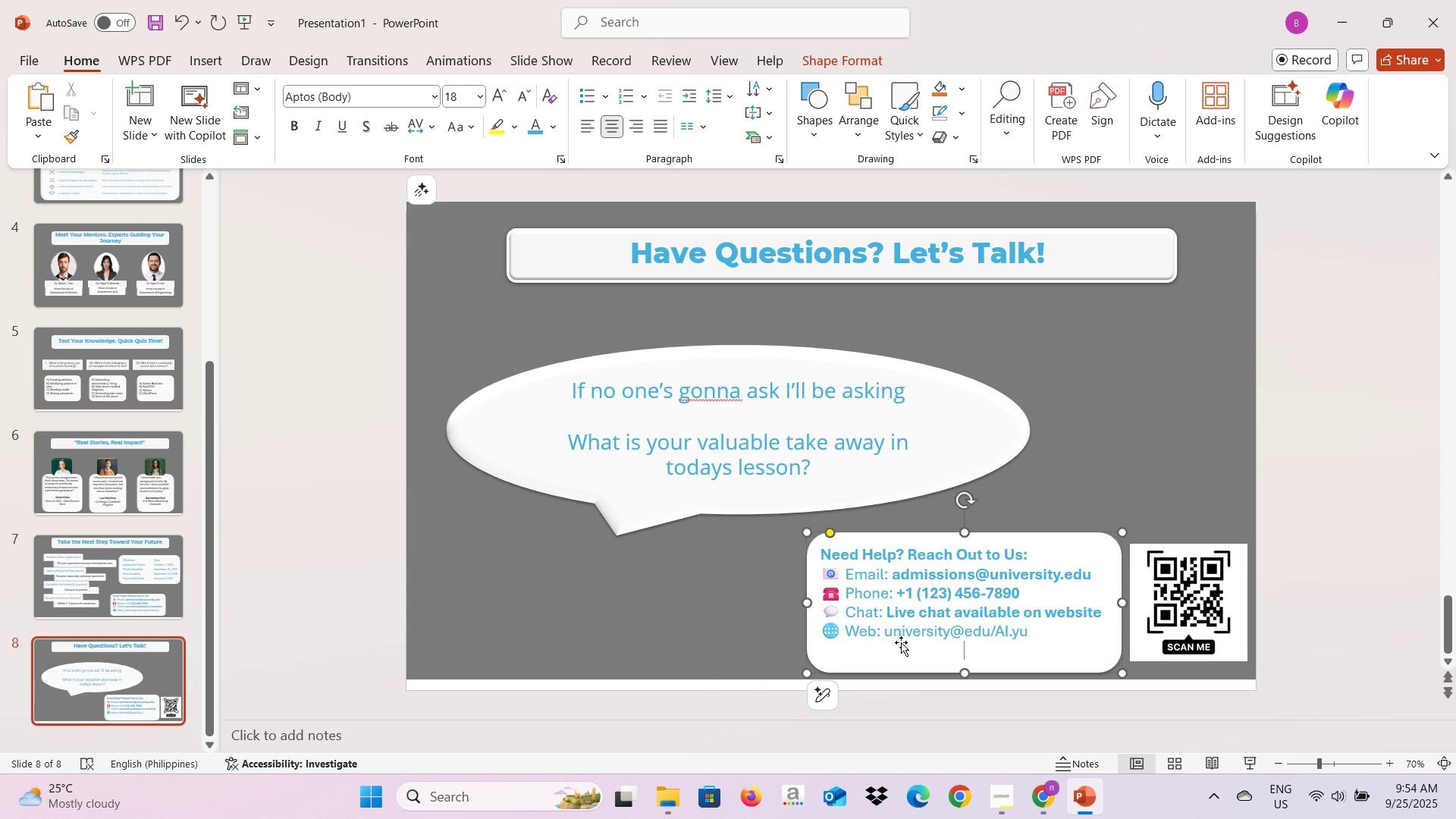 
key(Backspace)
 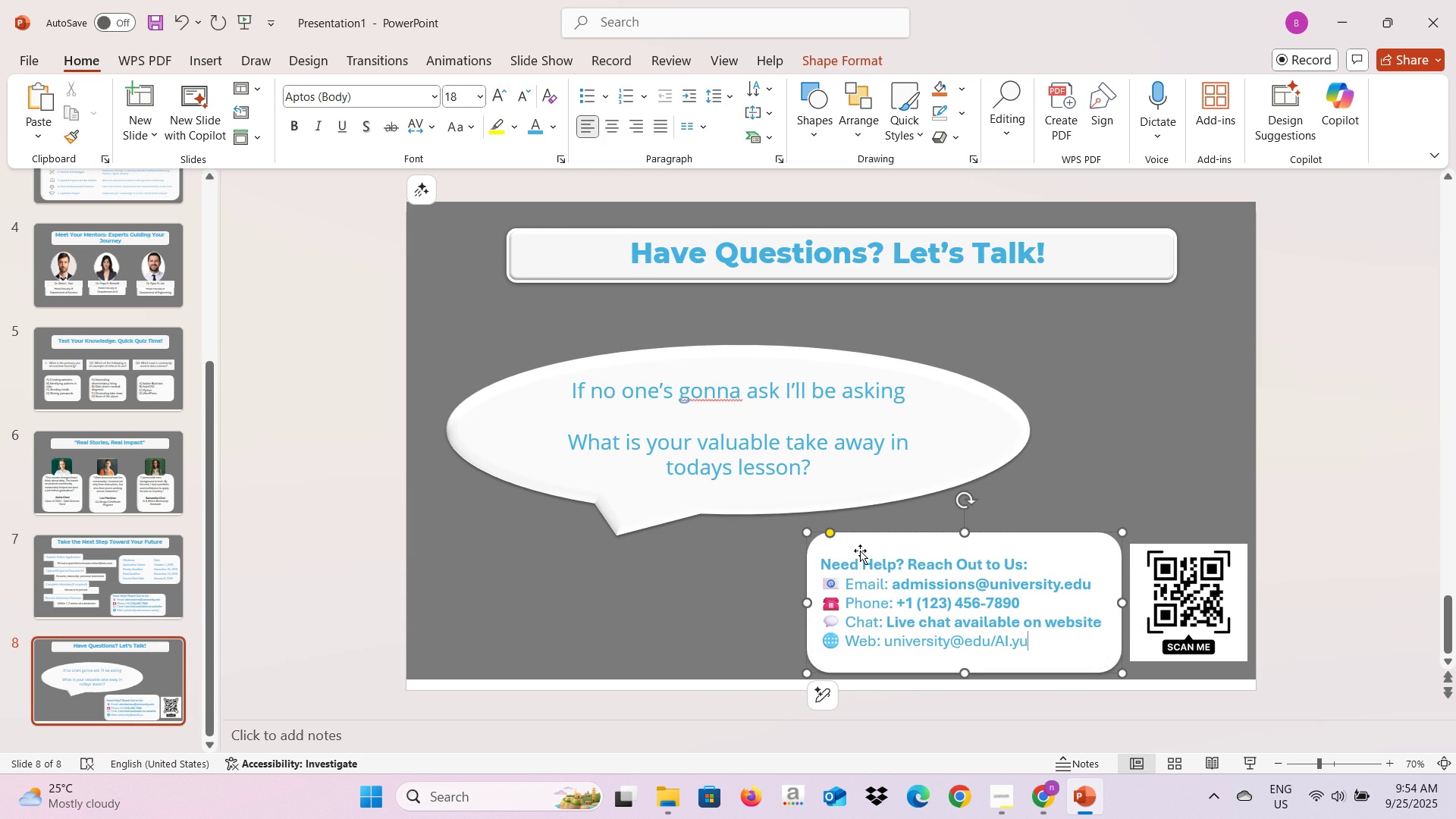 
left_click([868, 544])